 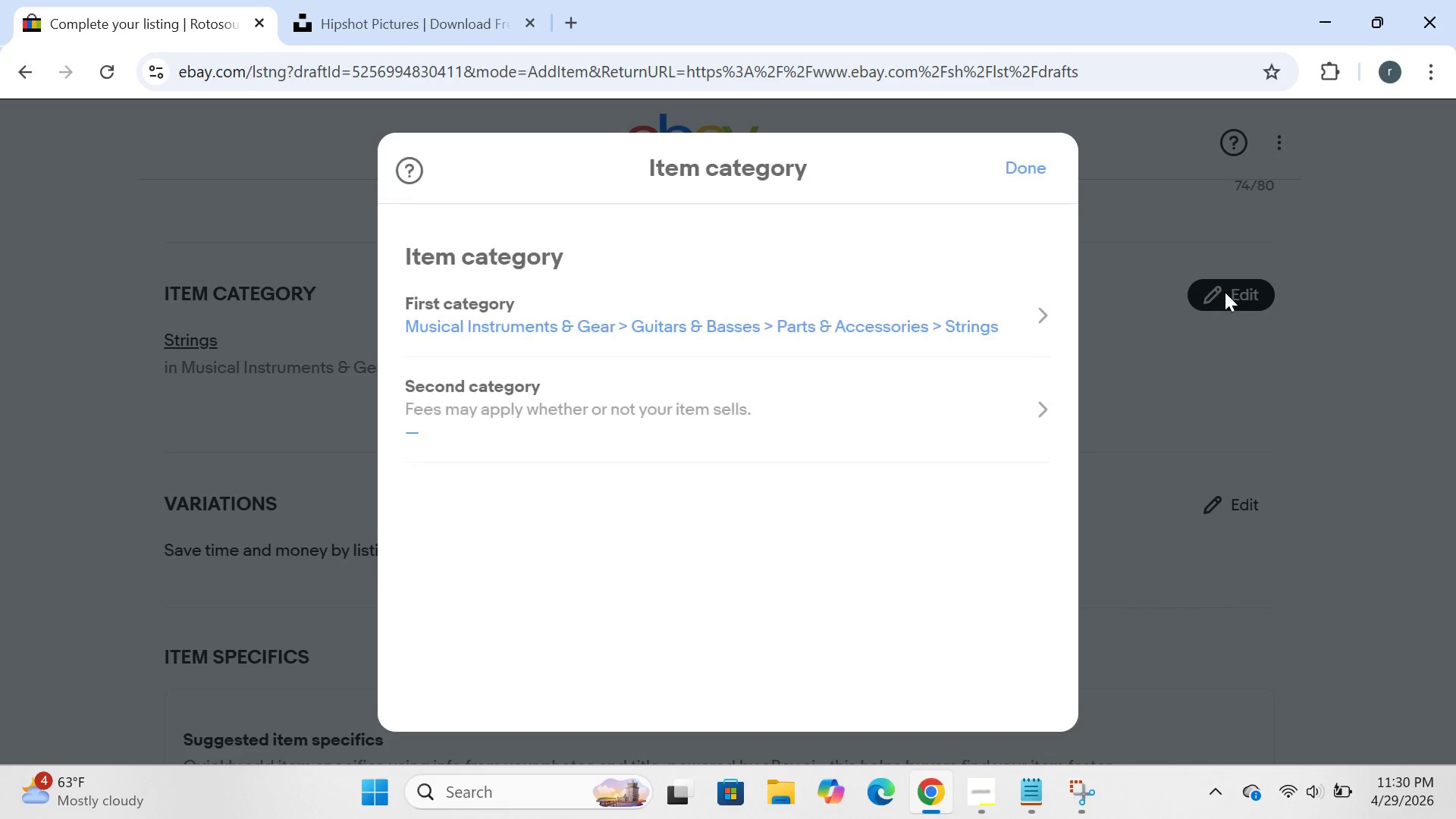 
left_click([459, 326])
 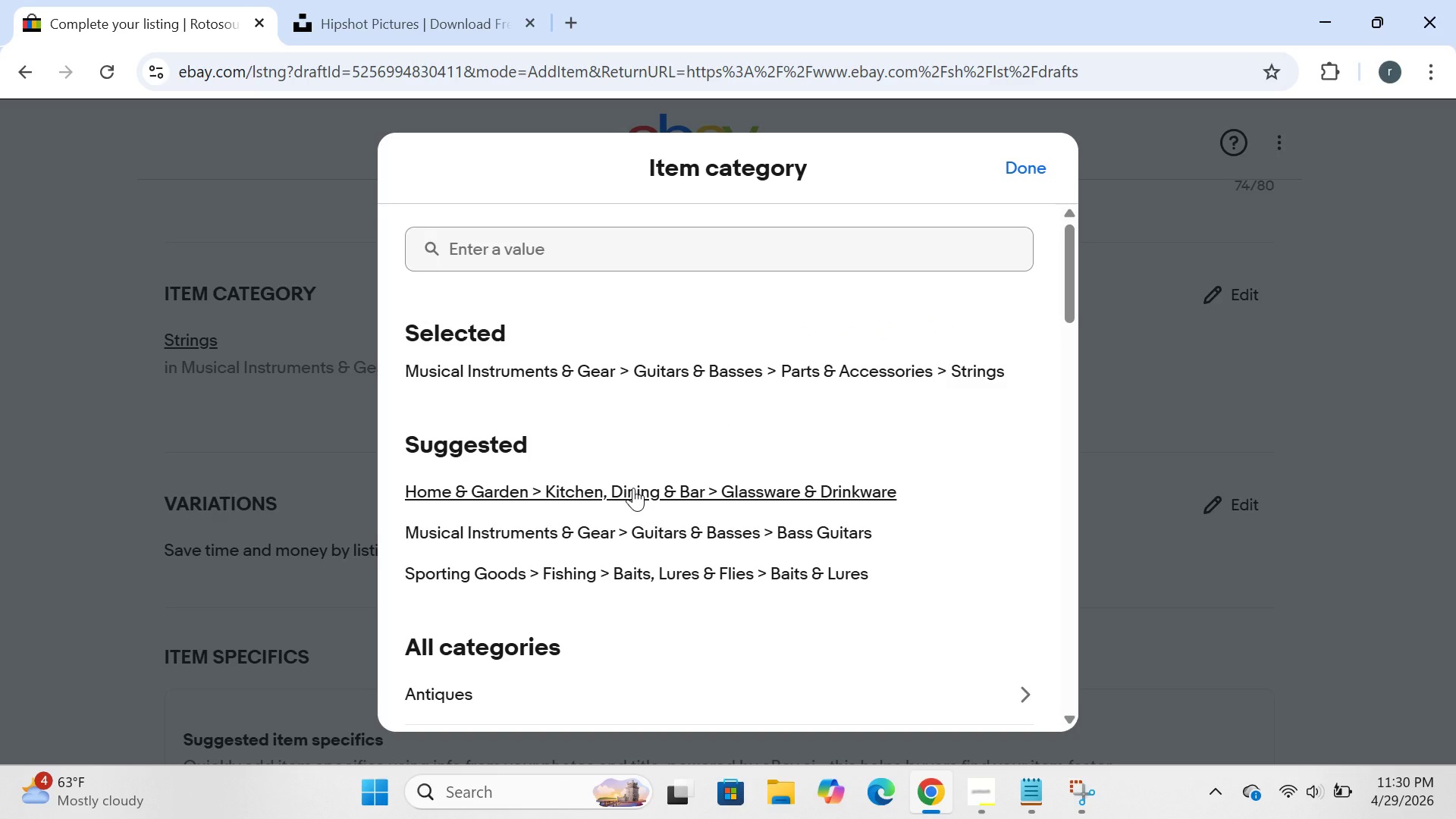 
wait(7.64)
 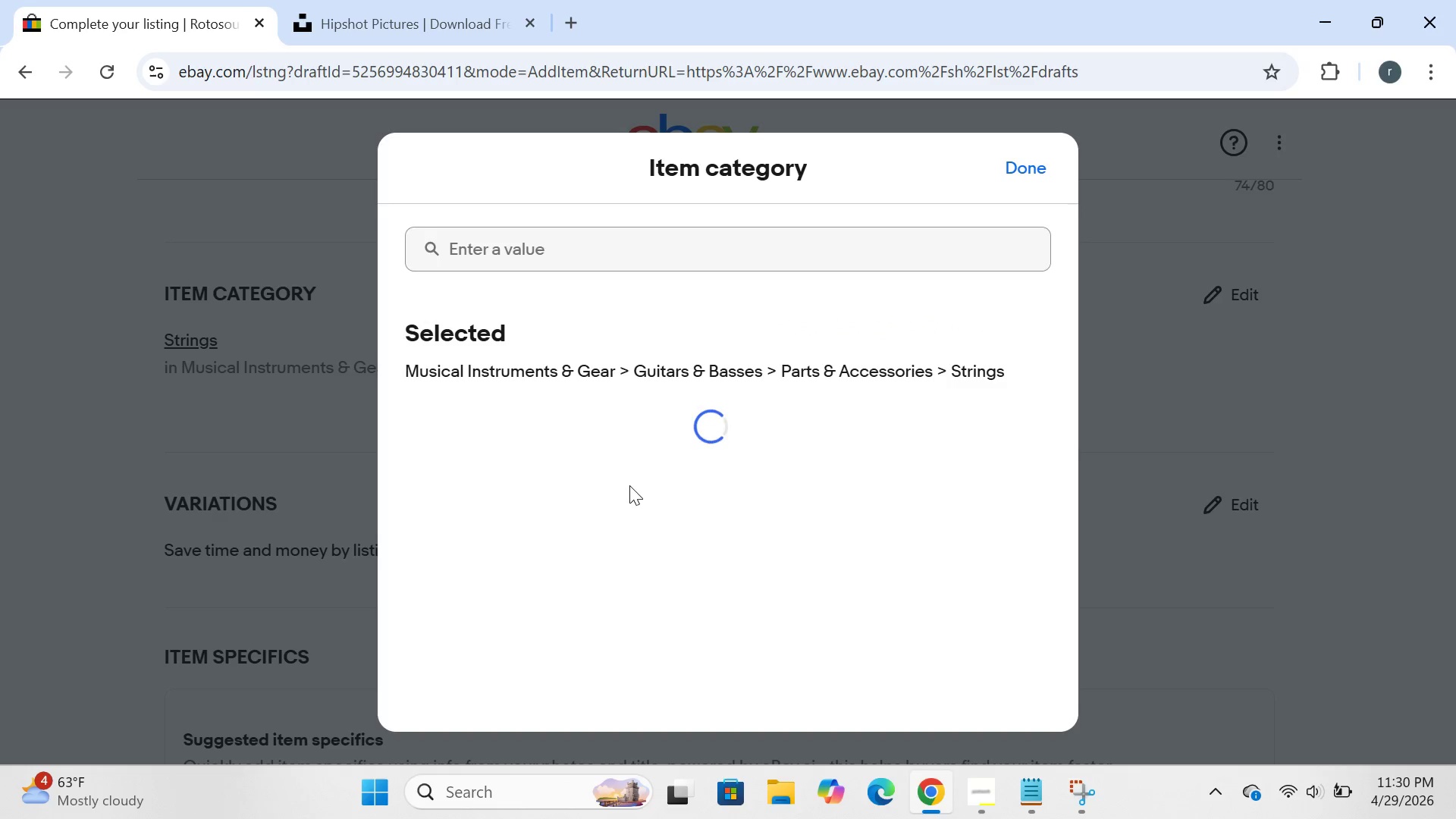 
left_click([692, 444])
 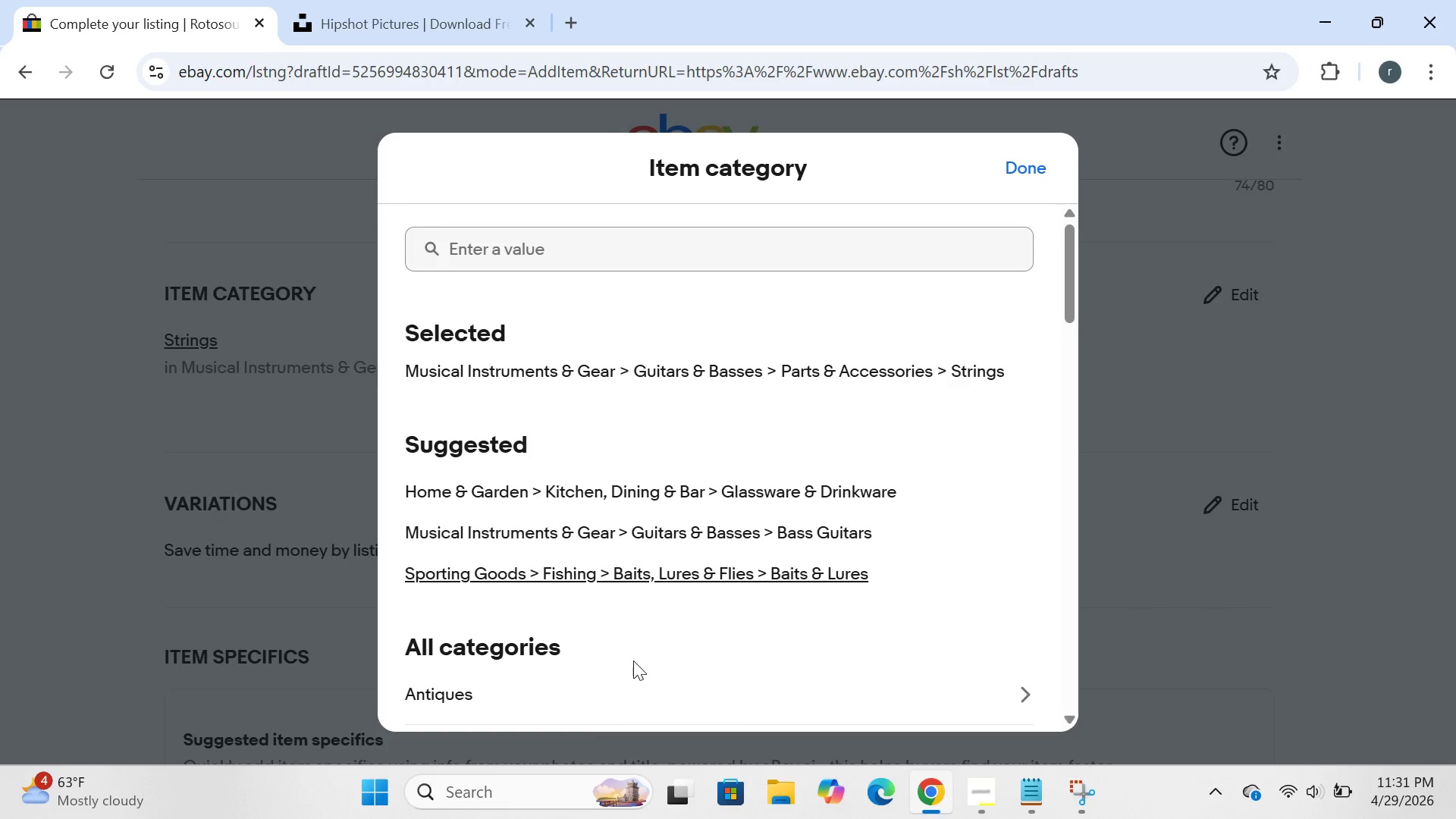 
wait(59.02)
 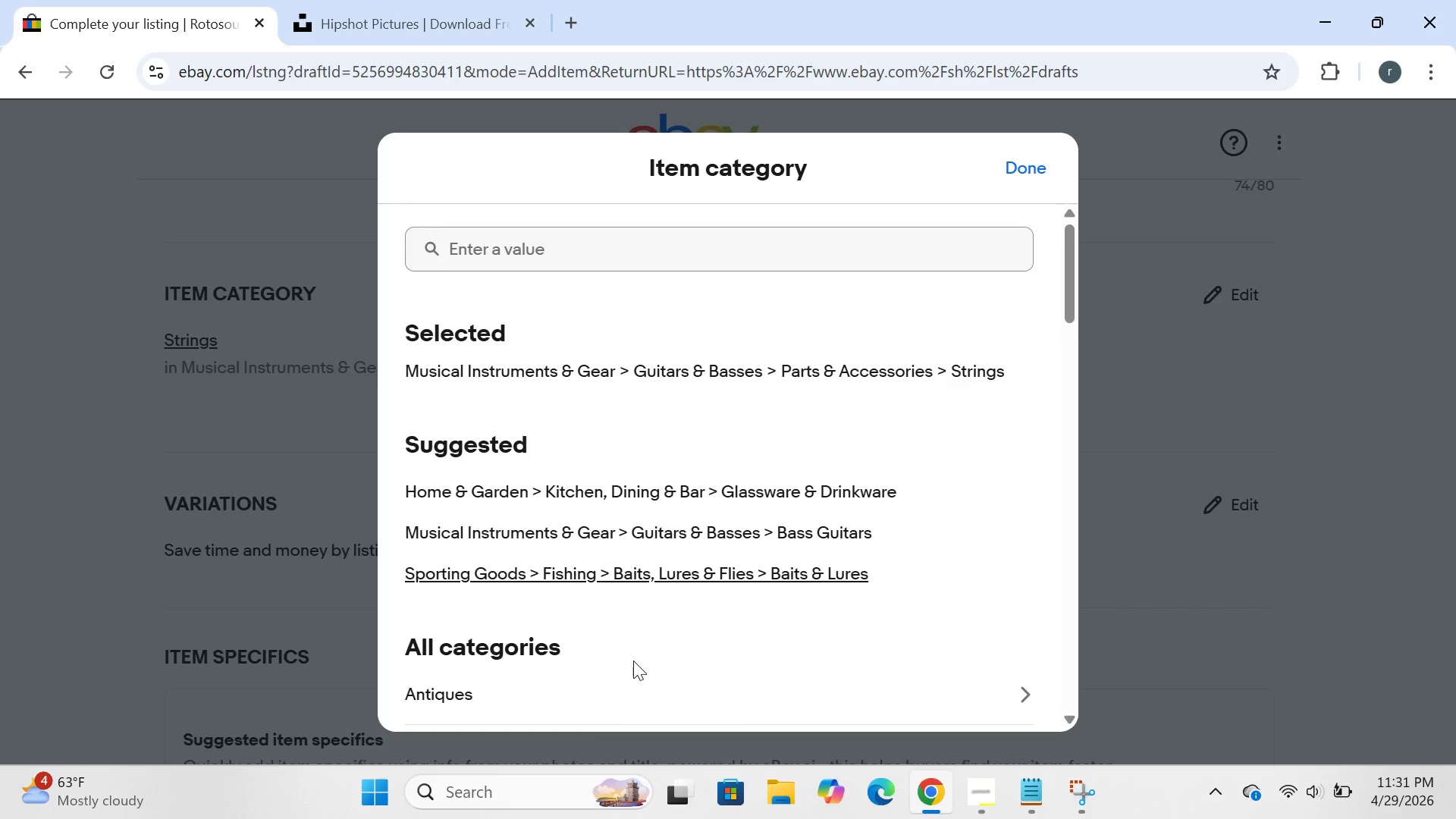 
left_click([478, 617])
 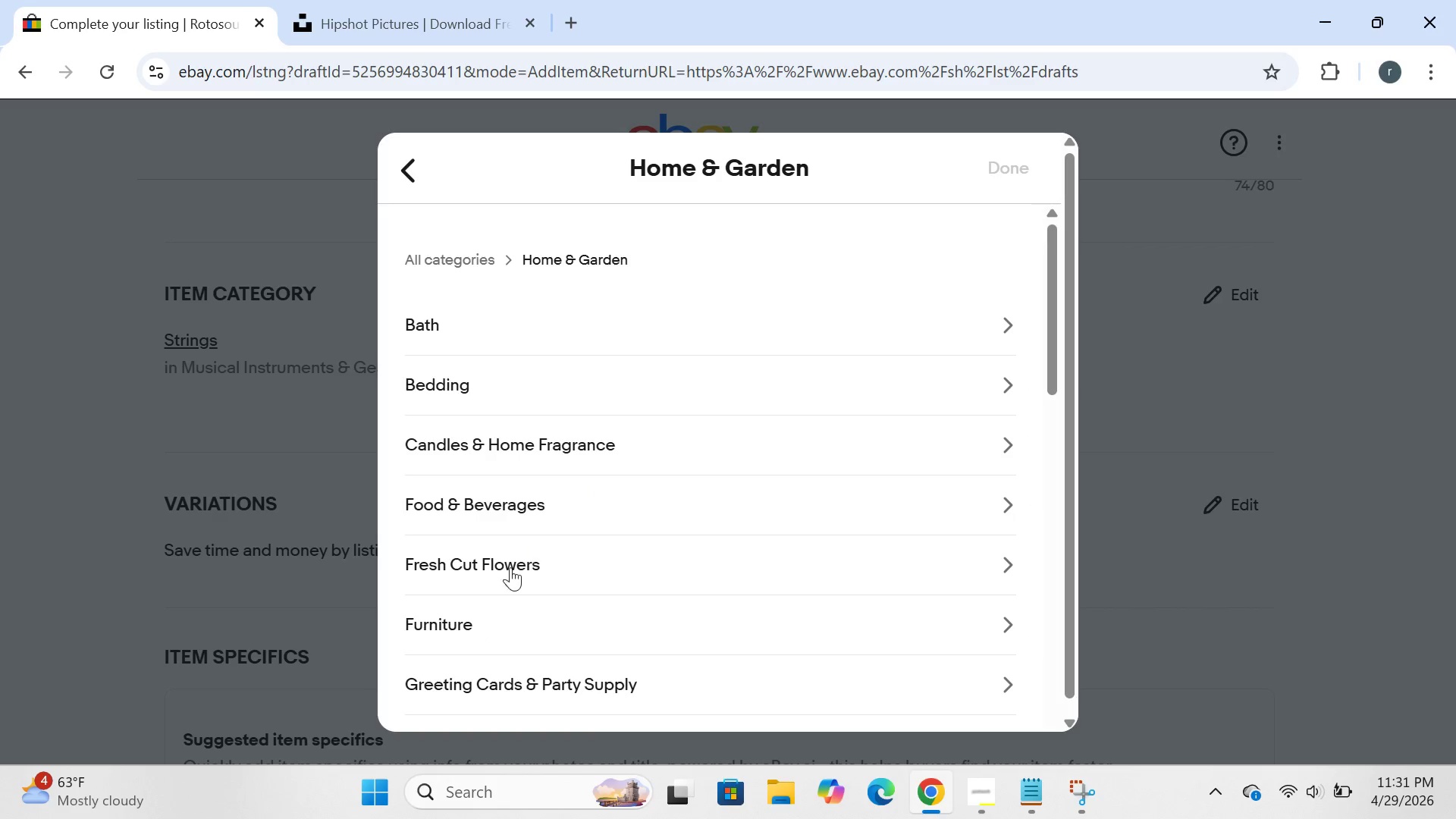 
left_click([544, 504])
 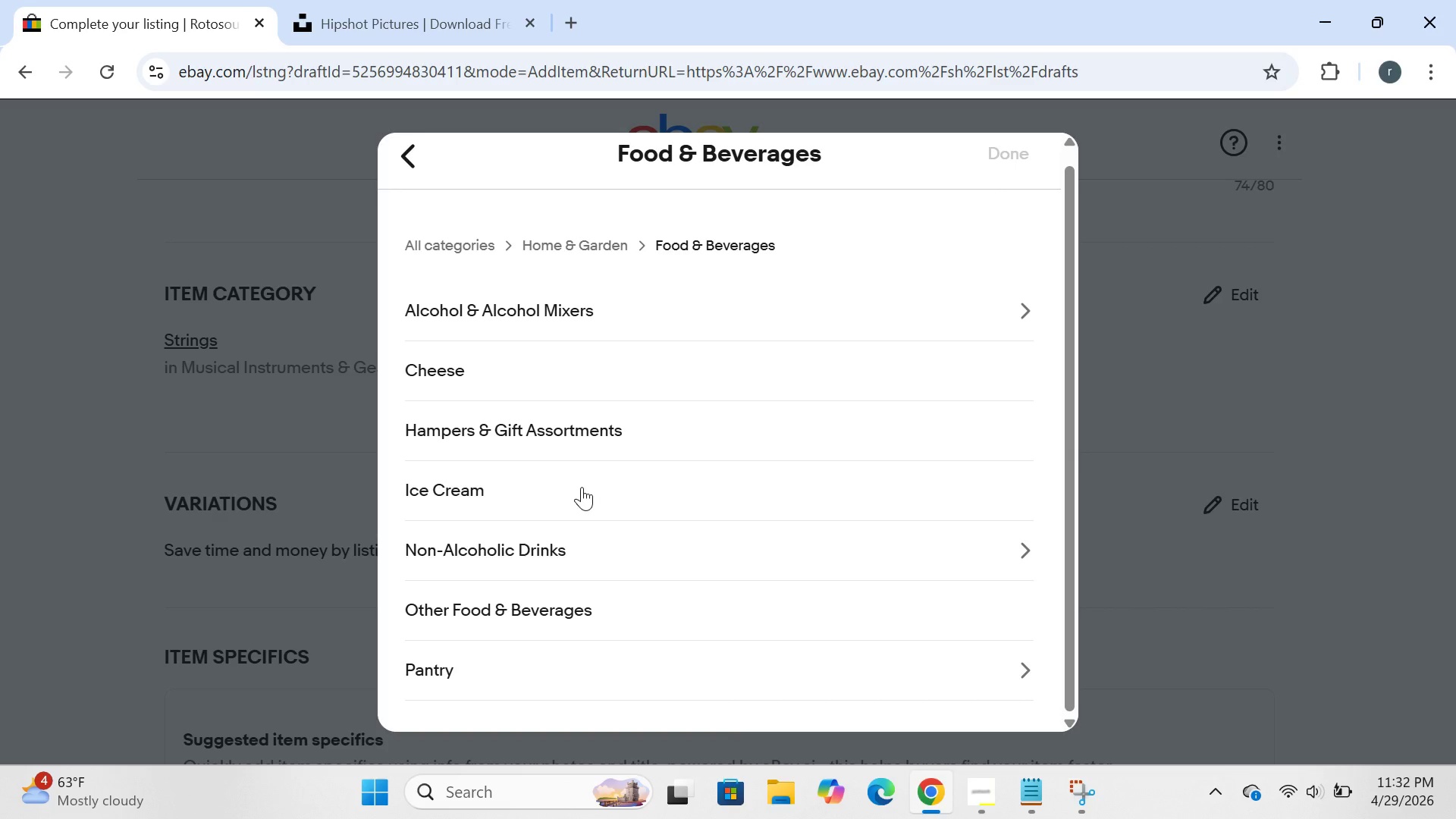 
wait(52.56)
 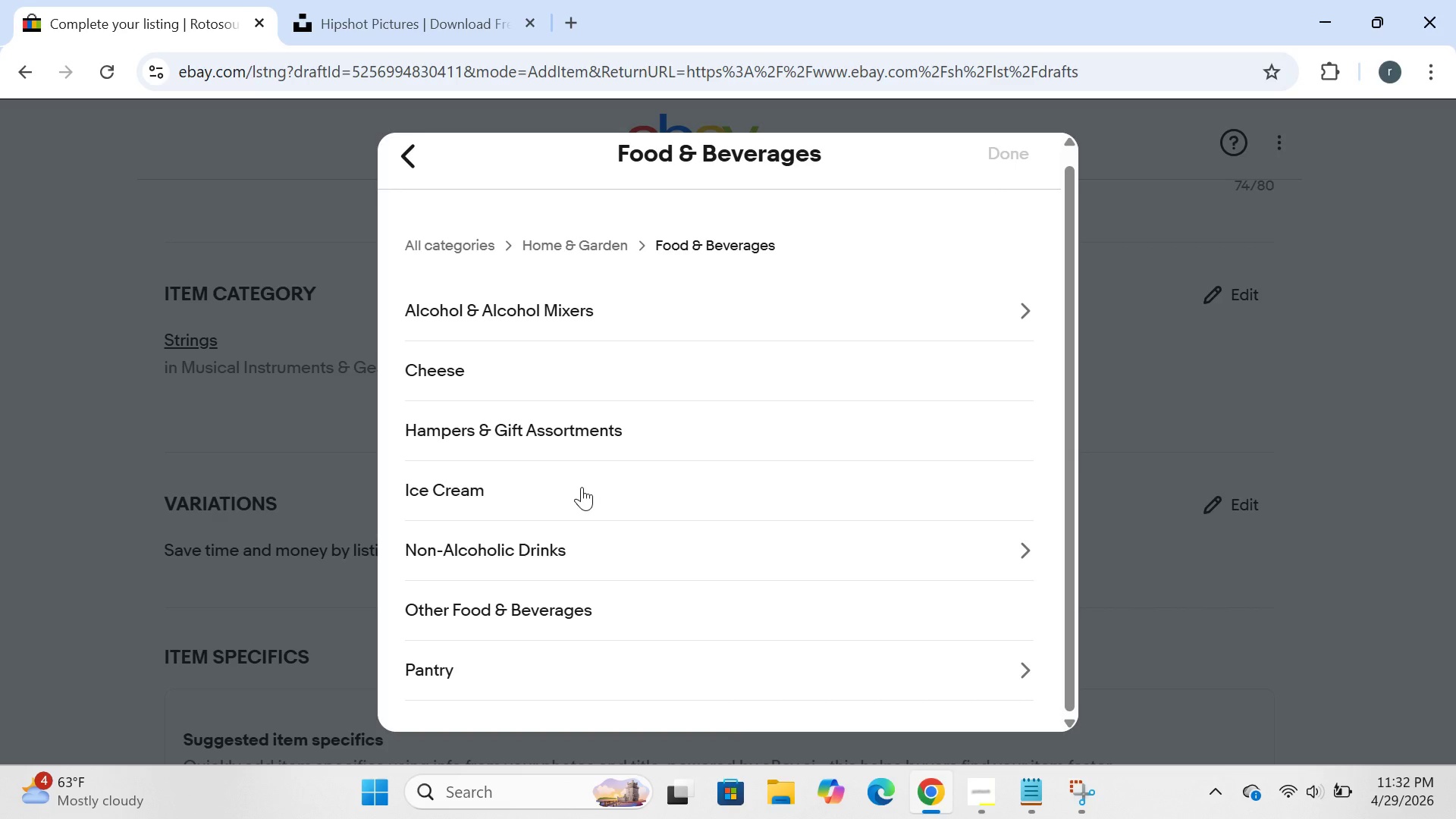 
left_click([505, 418])
 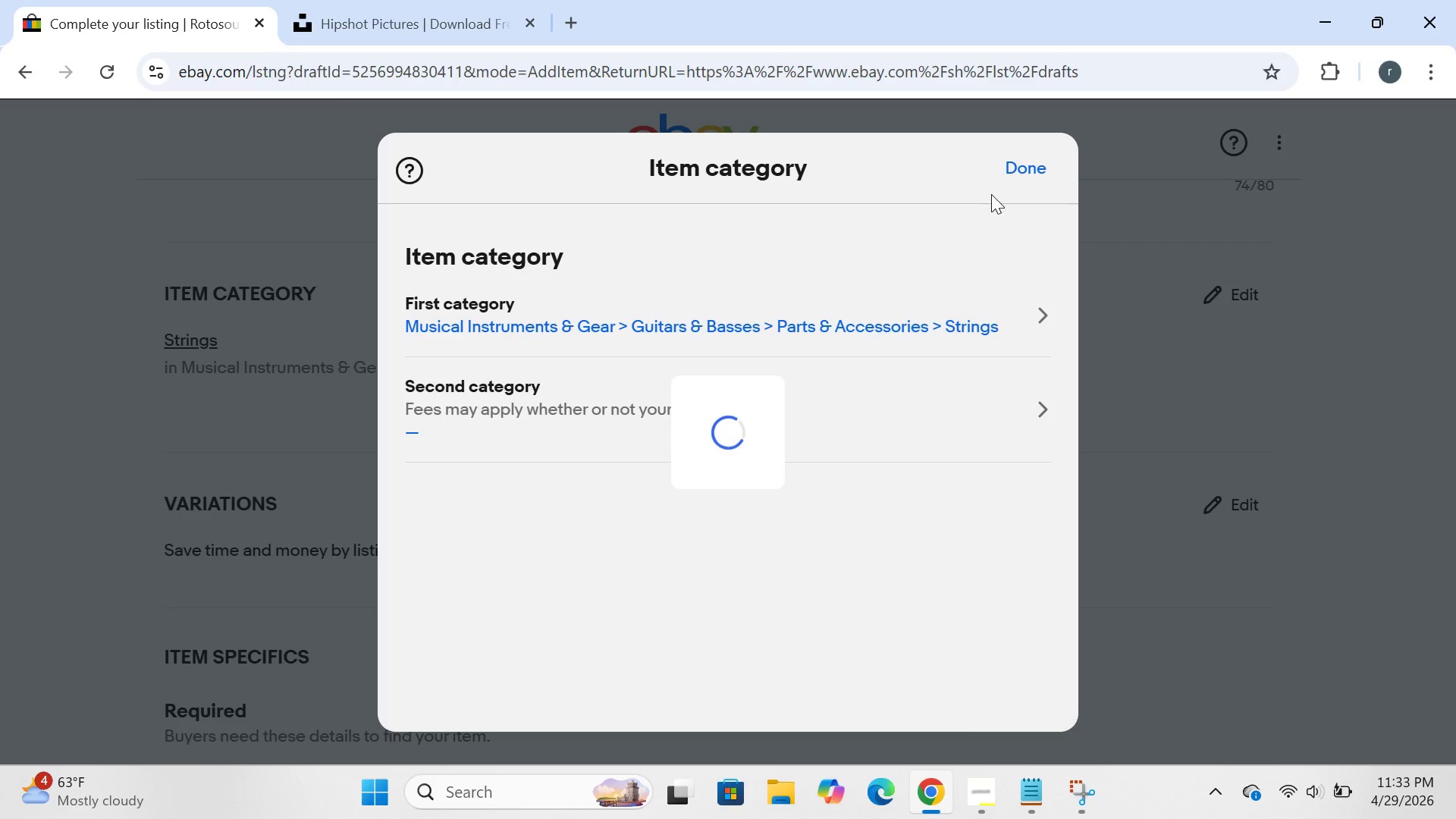 
wait(27.41)
 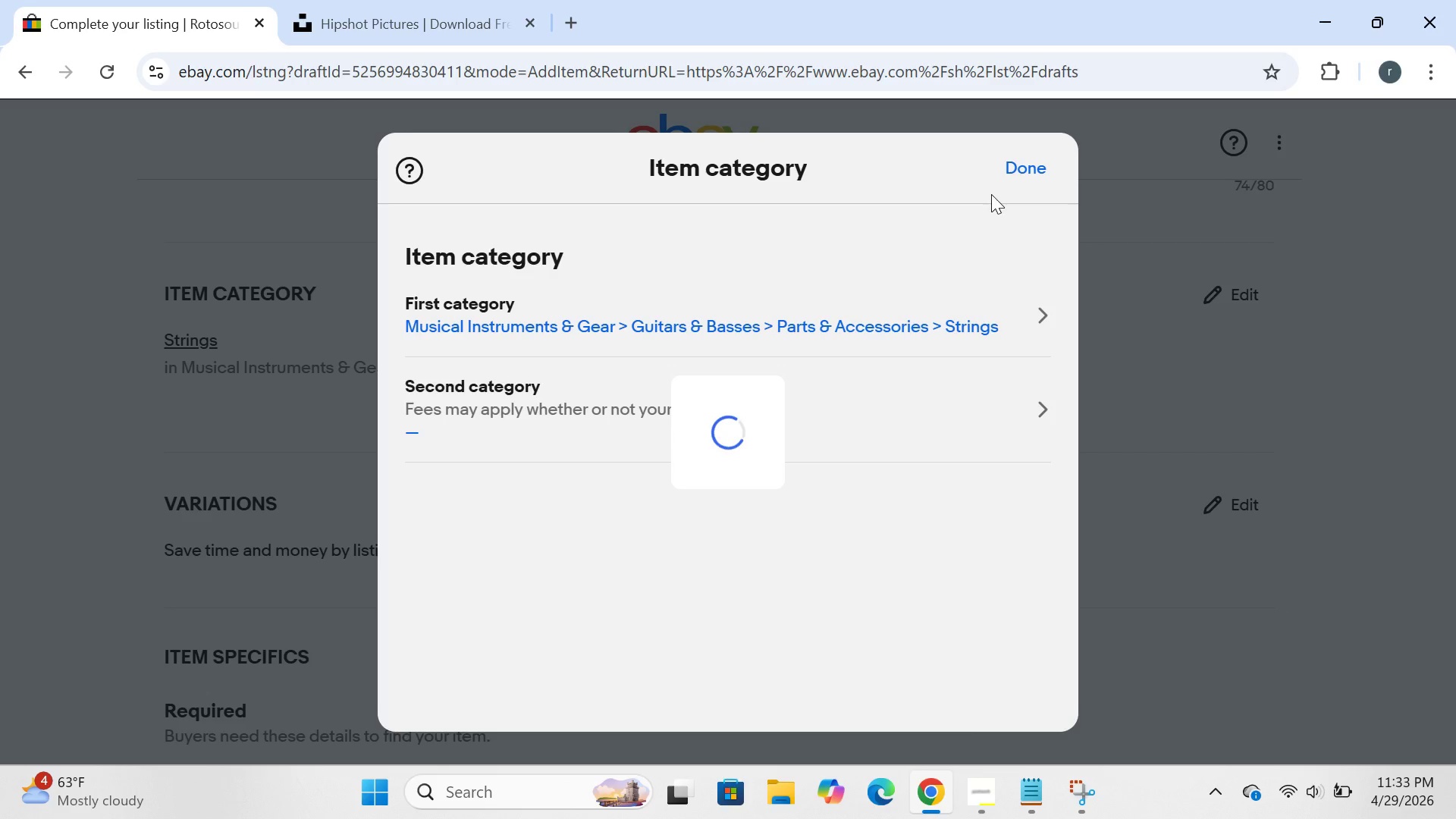 
left_click([1018, 169])
 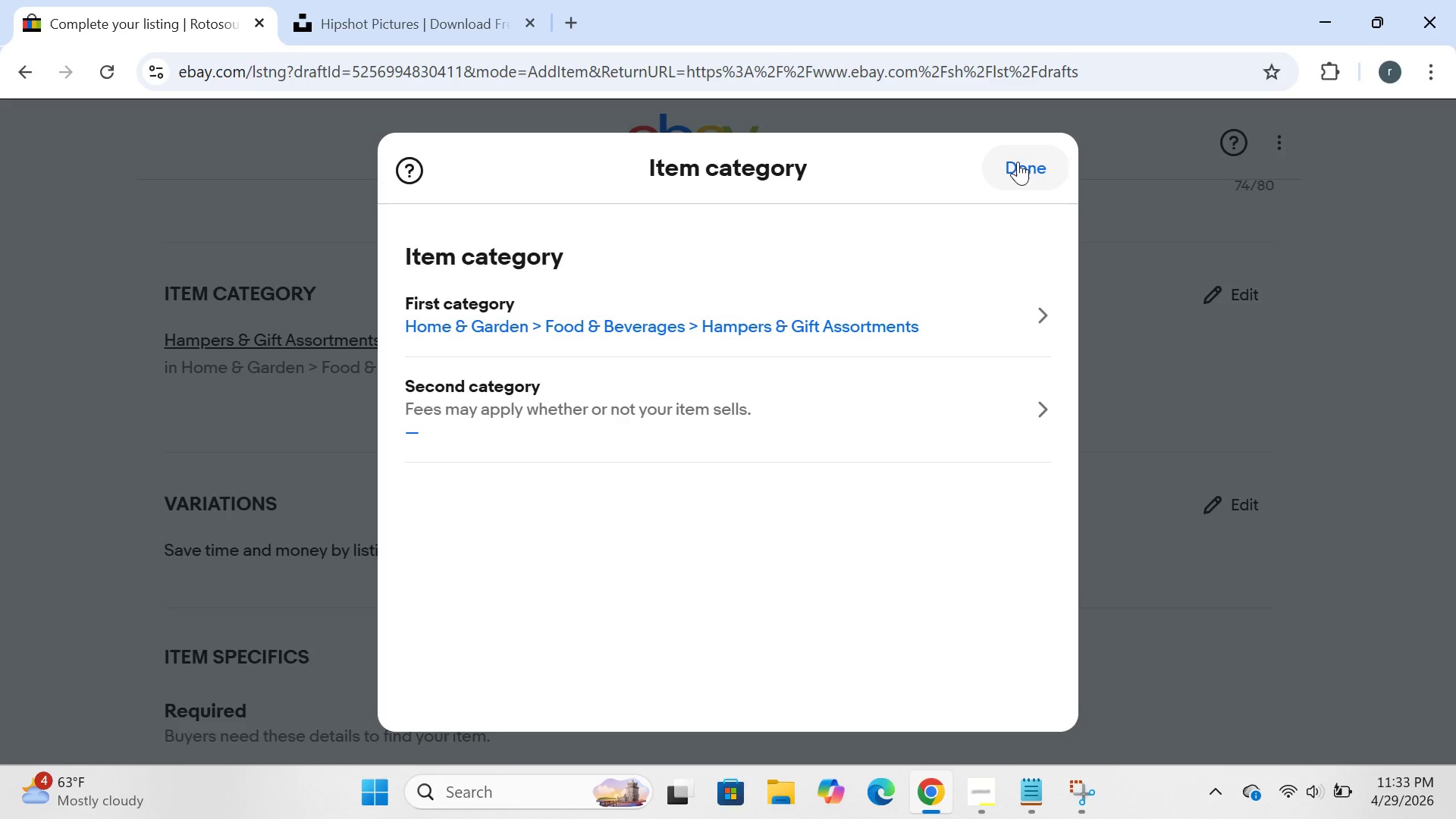 
wait(39.94)
 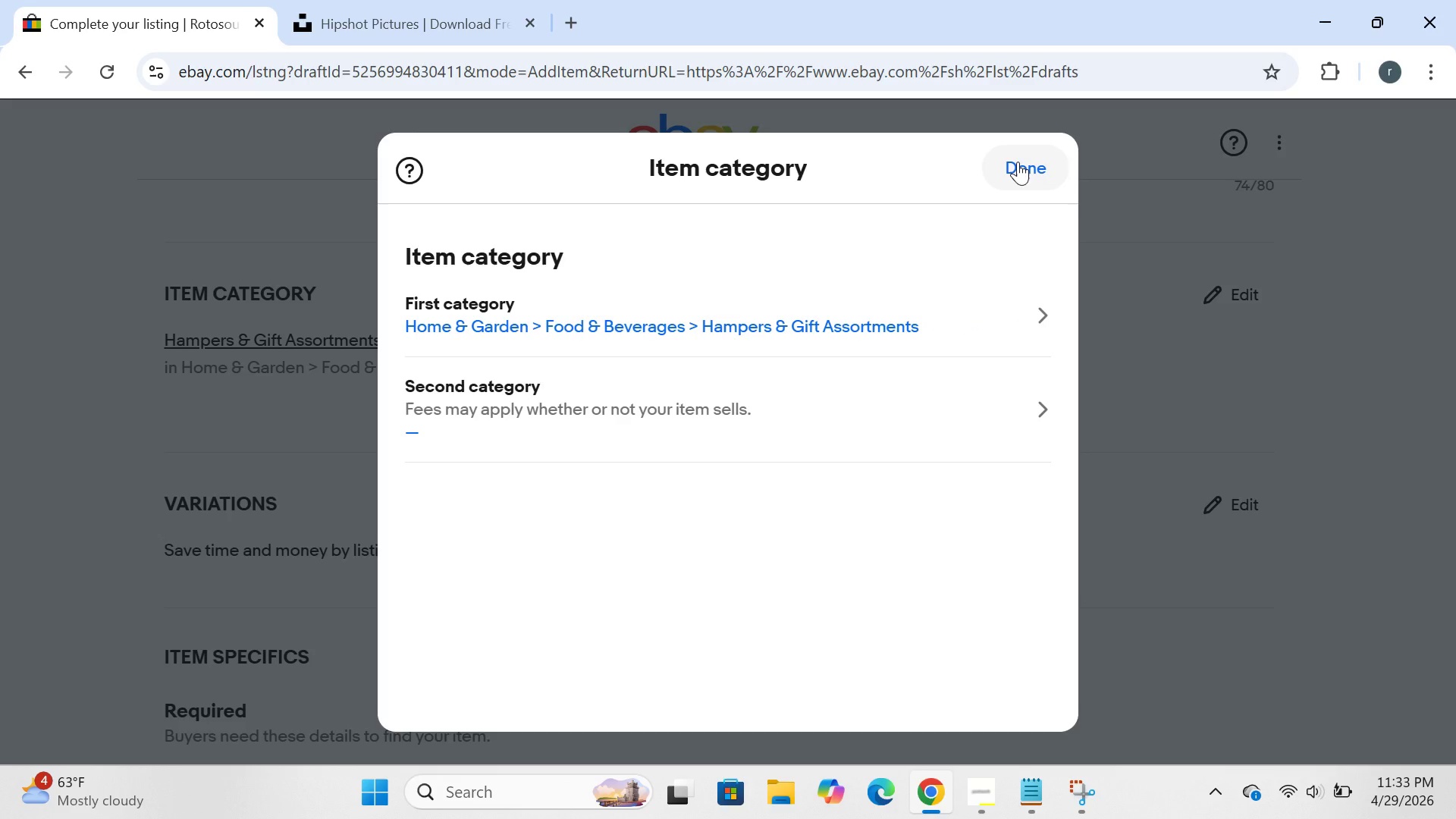 
left_click([1031, 168])
 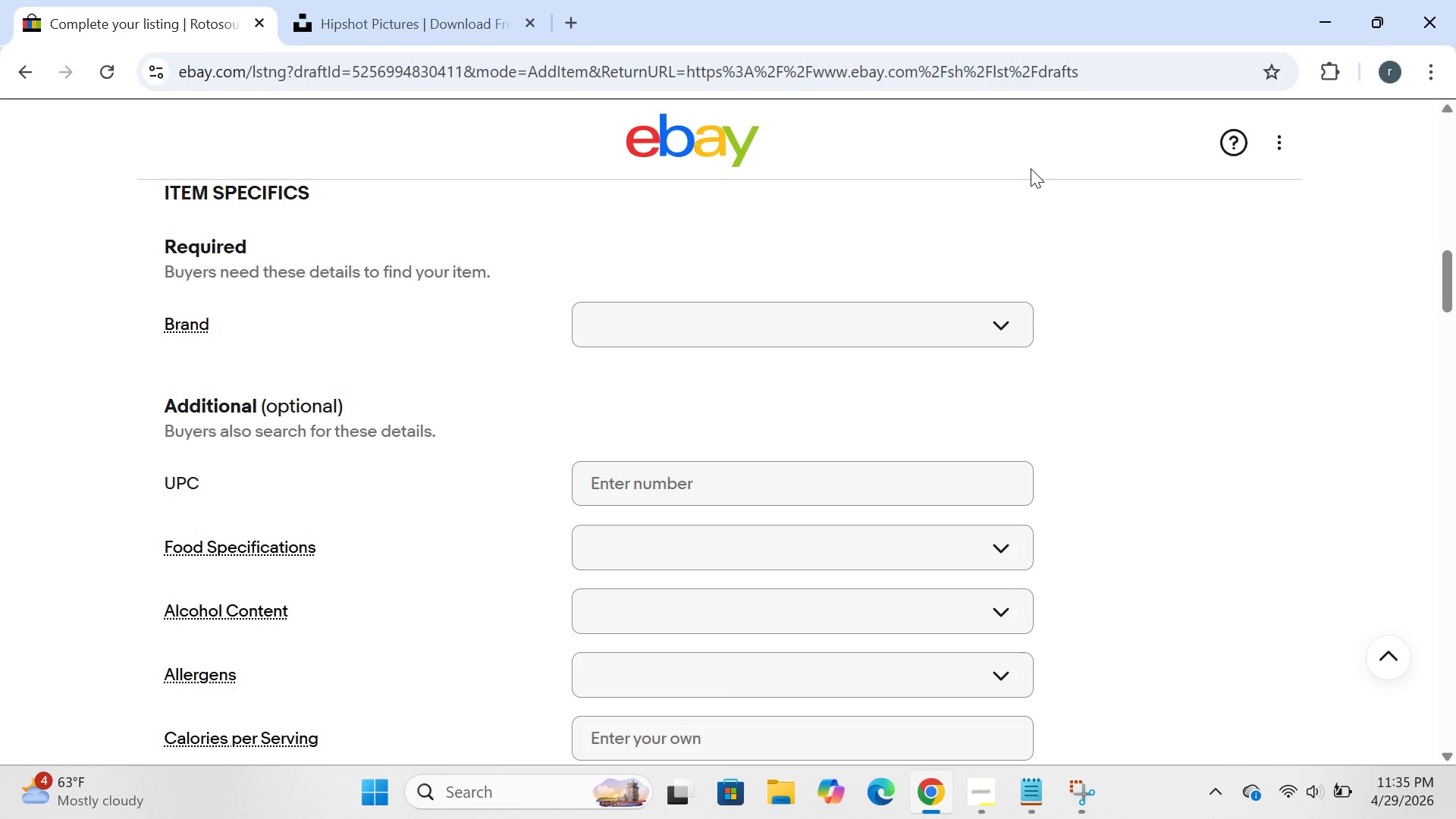 
wait(105.77)
 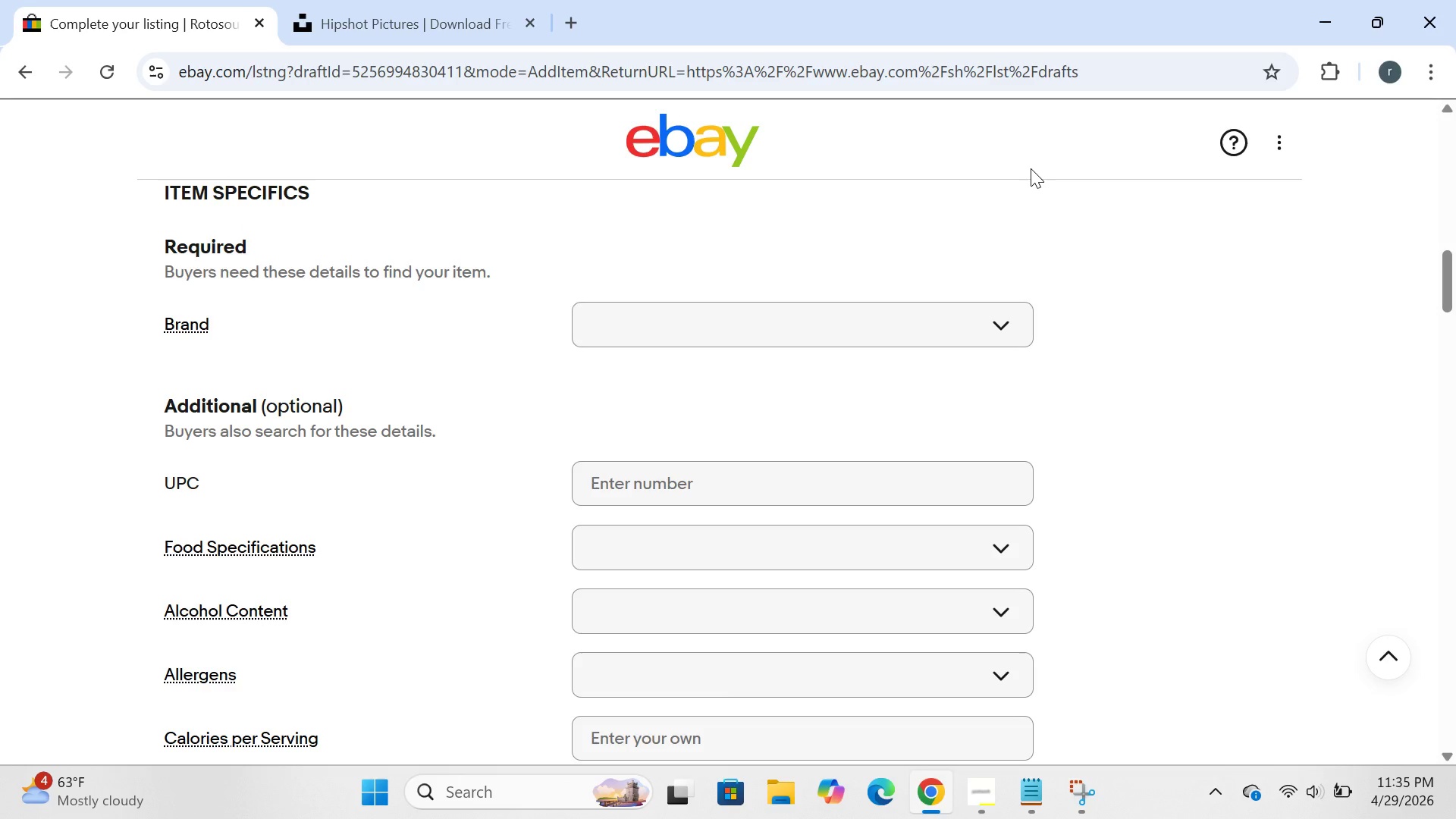 
left_click([823, 343])
 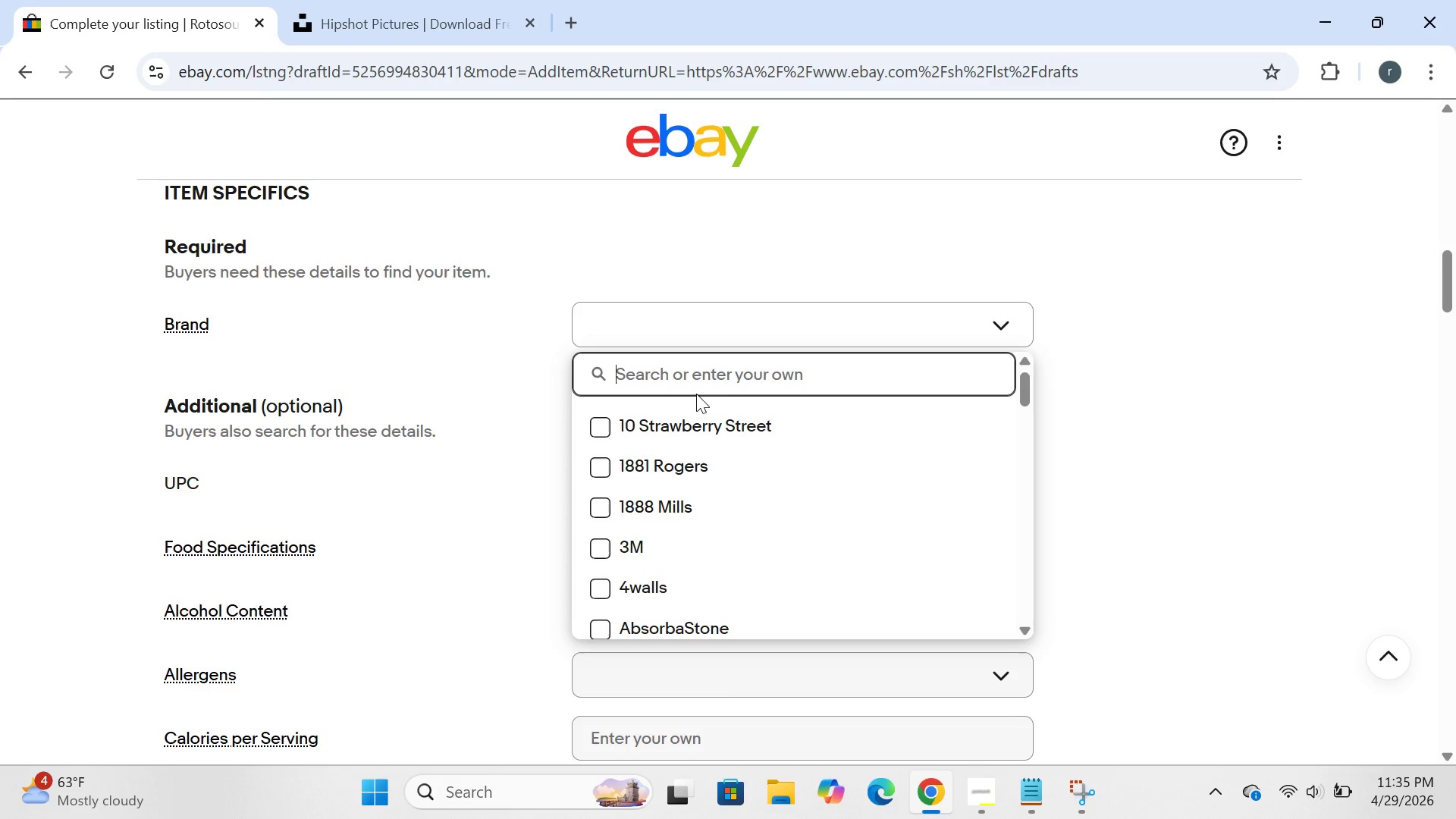 
left_click([692, 378])
 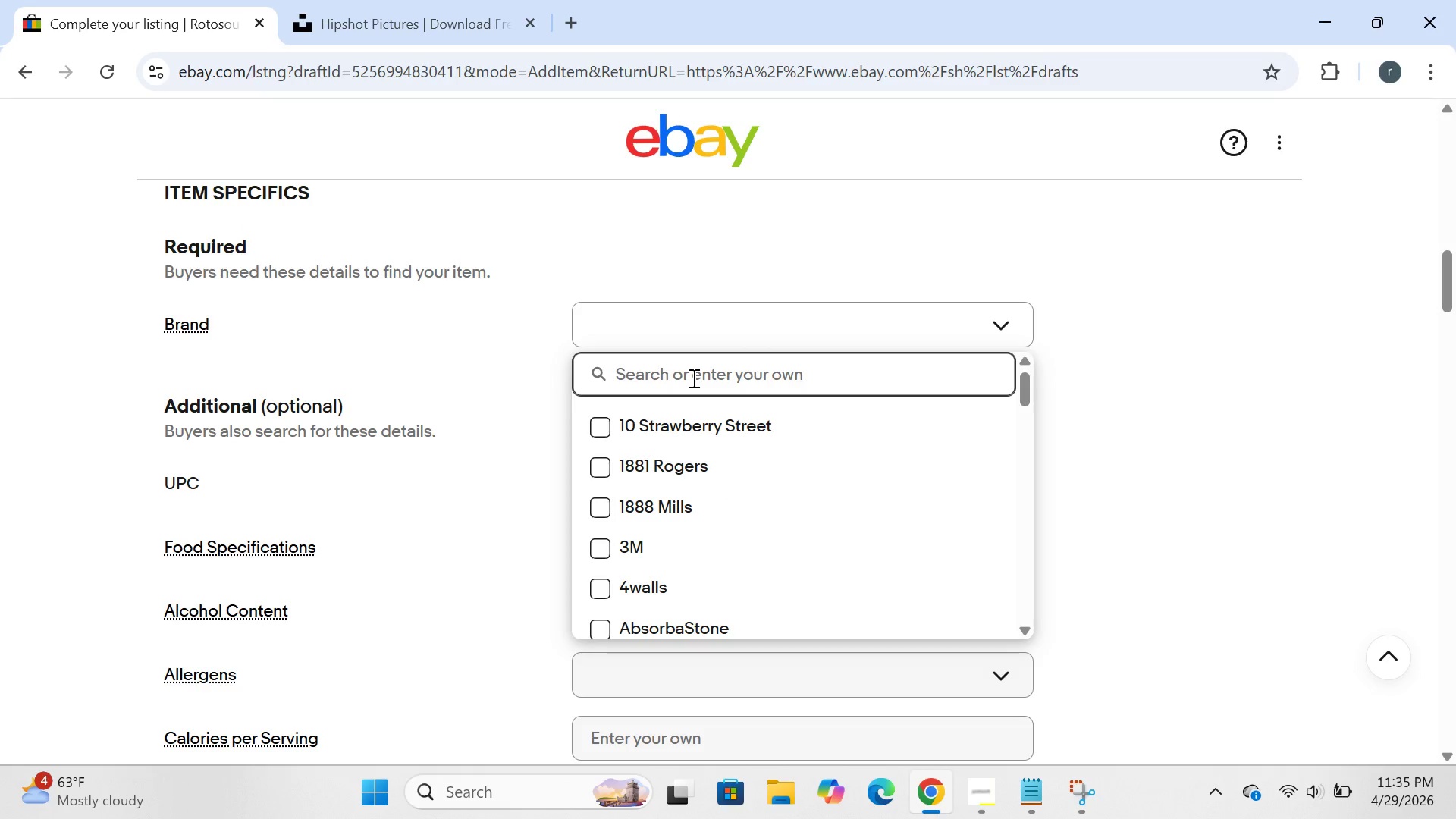 
type(FAR)
key(Backspace)
key(Backspace)
key(Backspace)
type(farmstead r)
 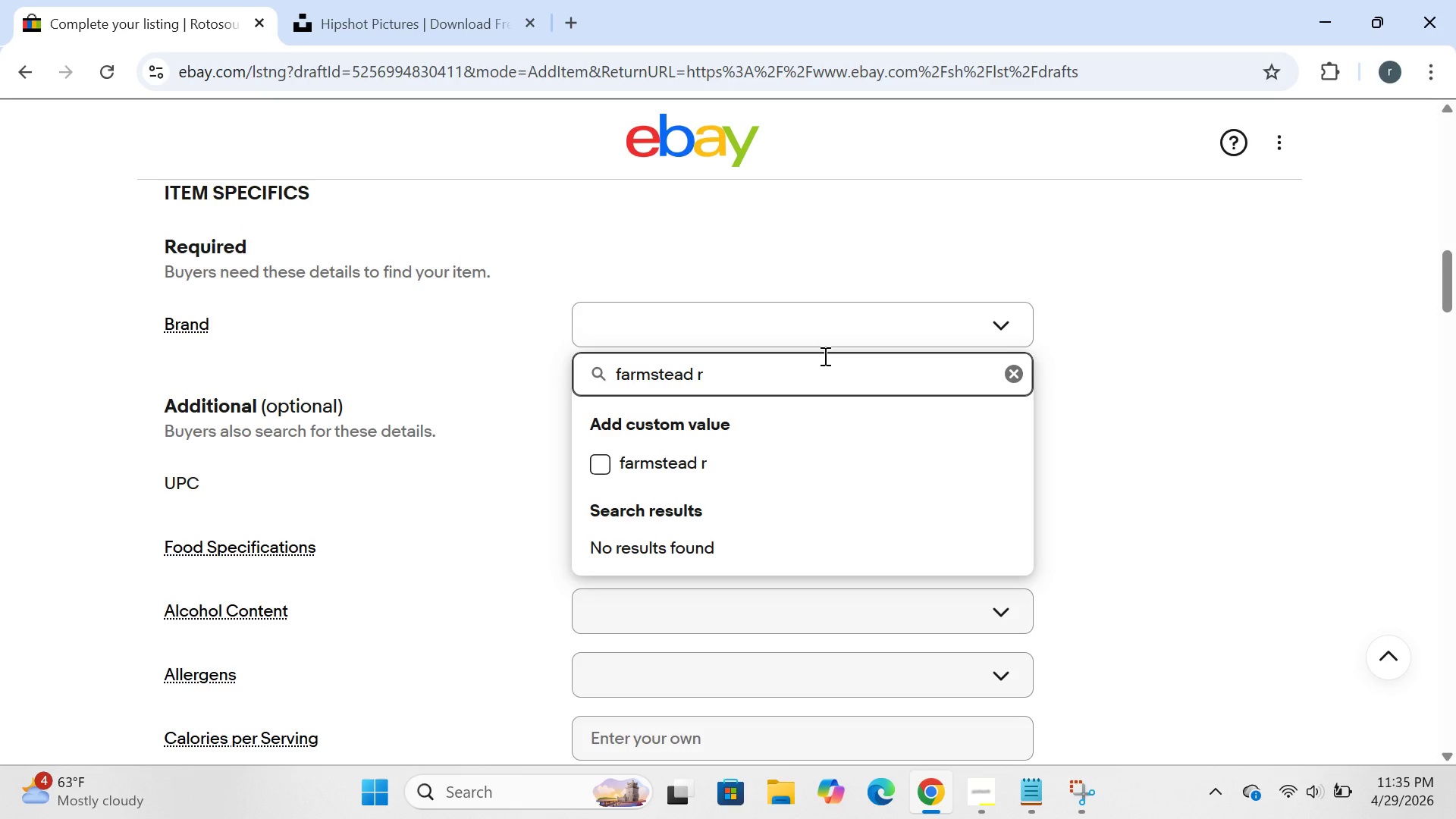 
key(Backspace)
type(artisans o)
key(Backspace)
 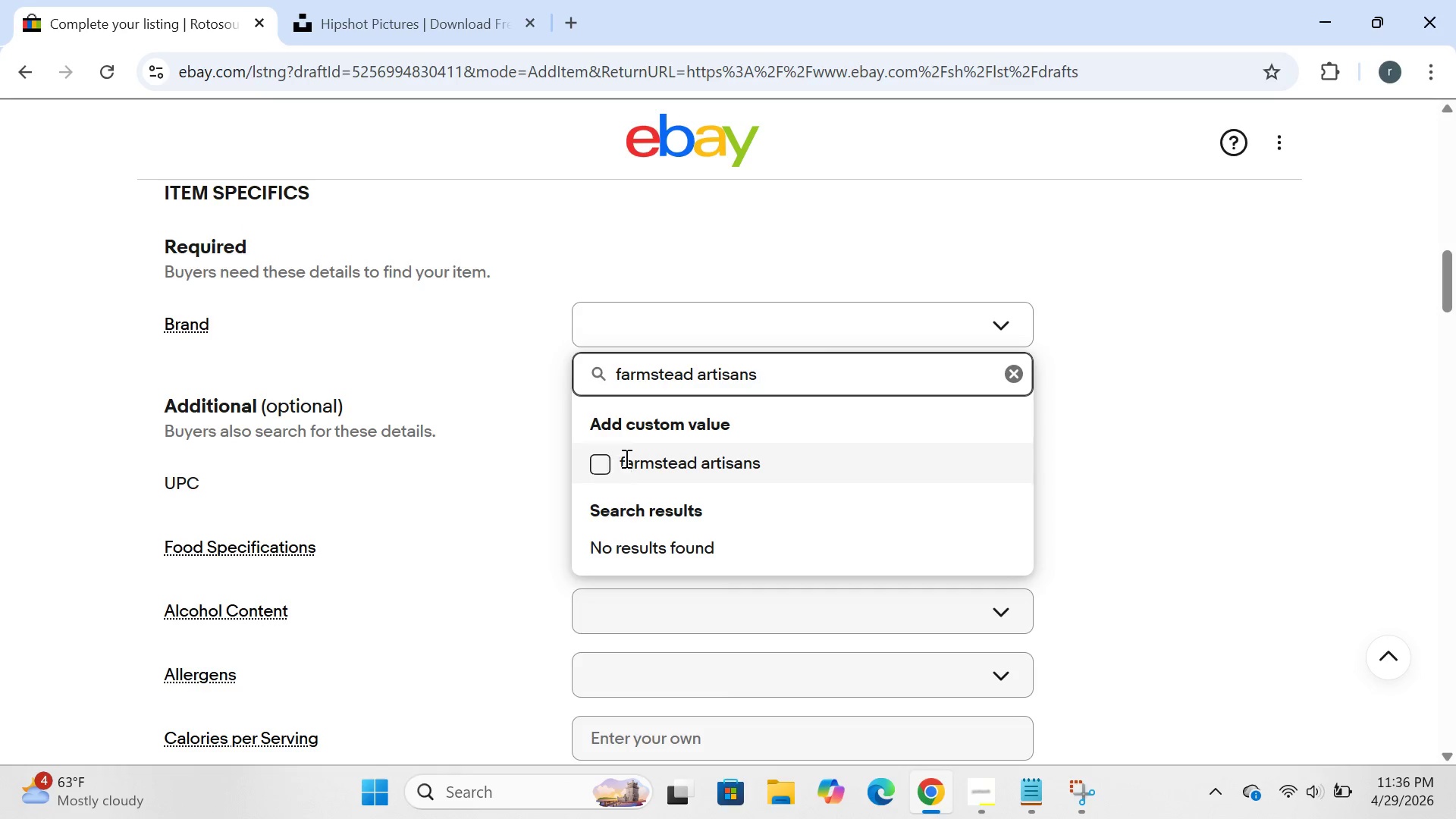 
left_click([594, 471])
 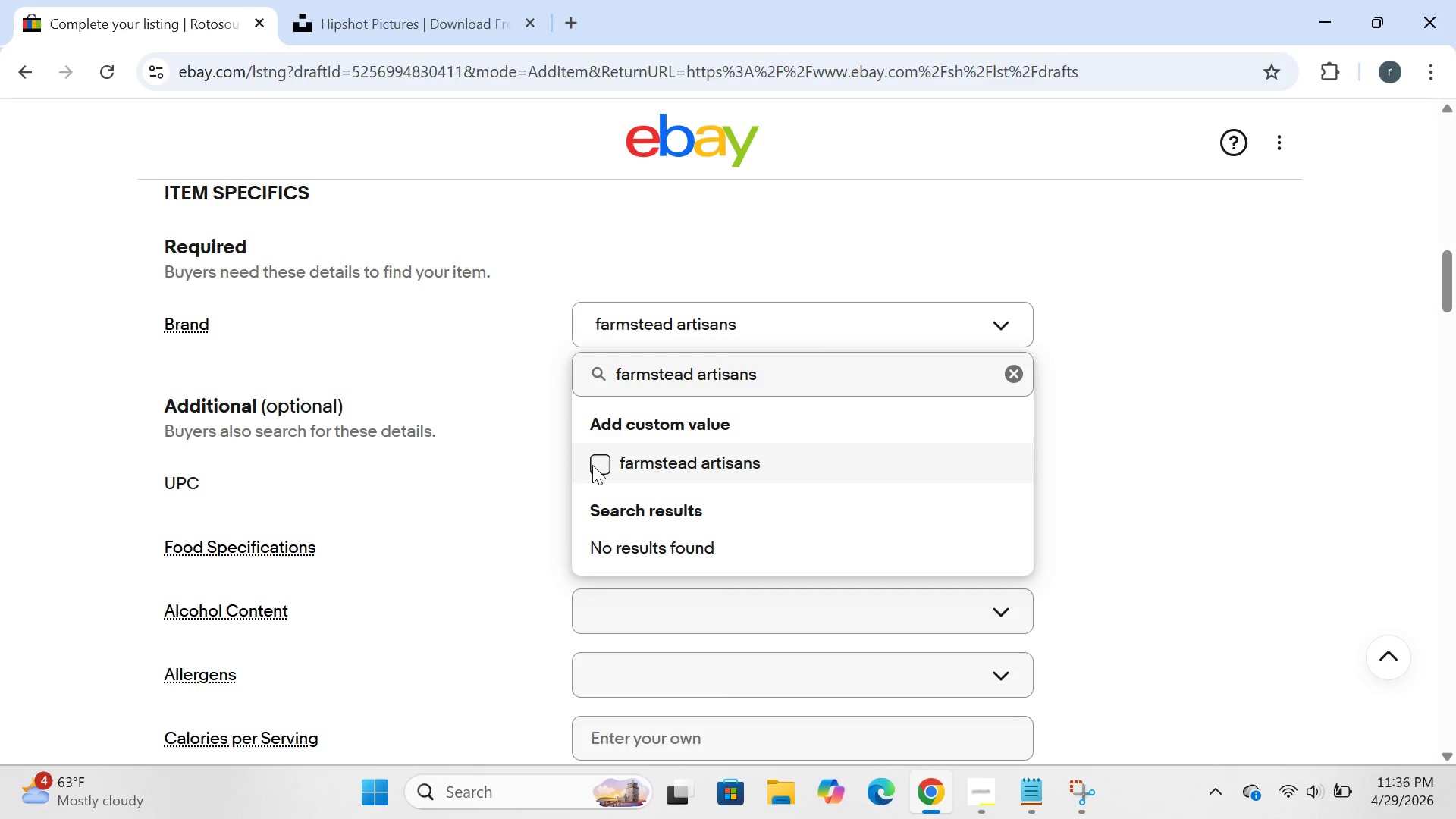 
wait(5.83)
 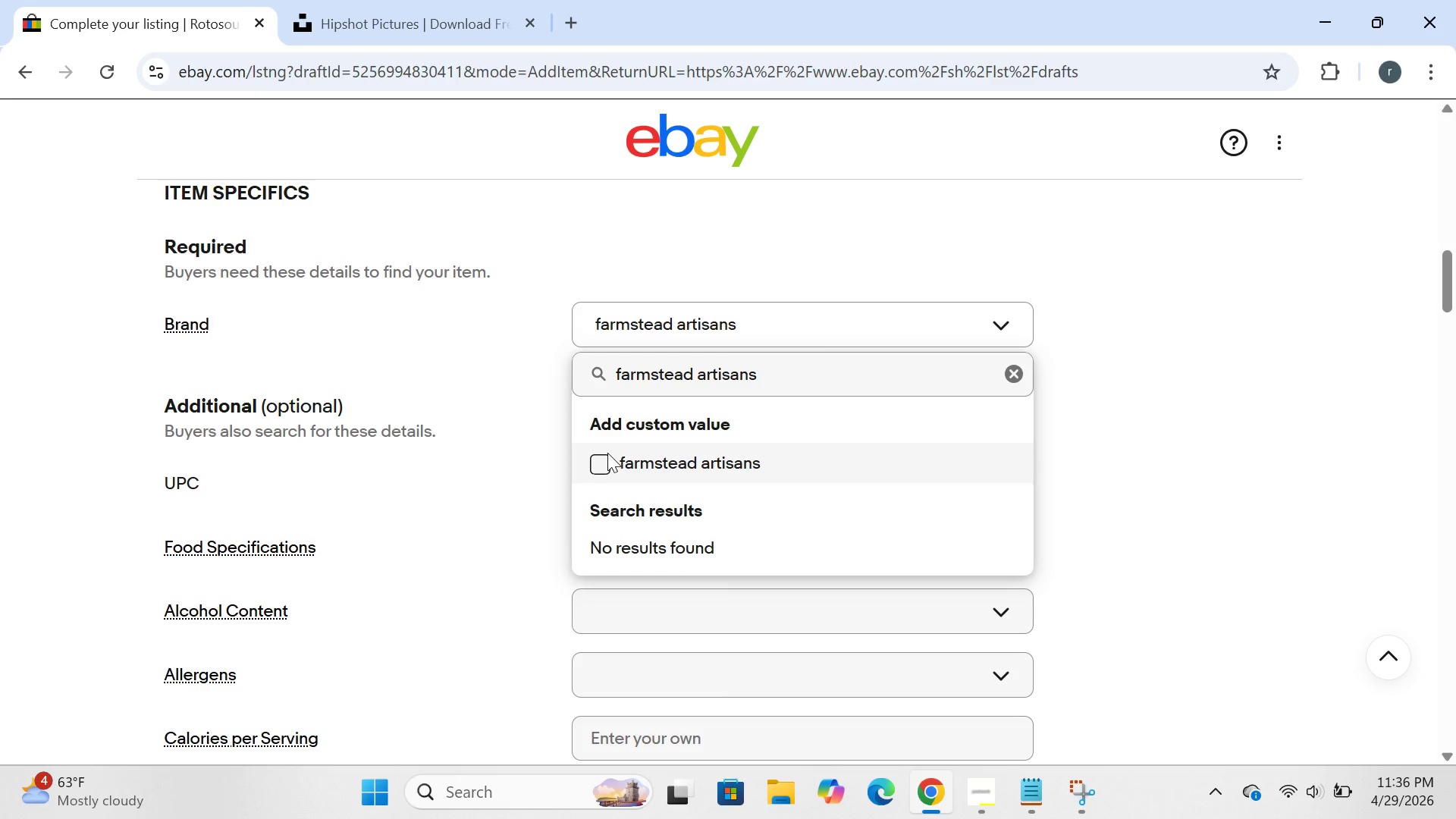 
left_click([600, 457])
 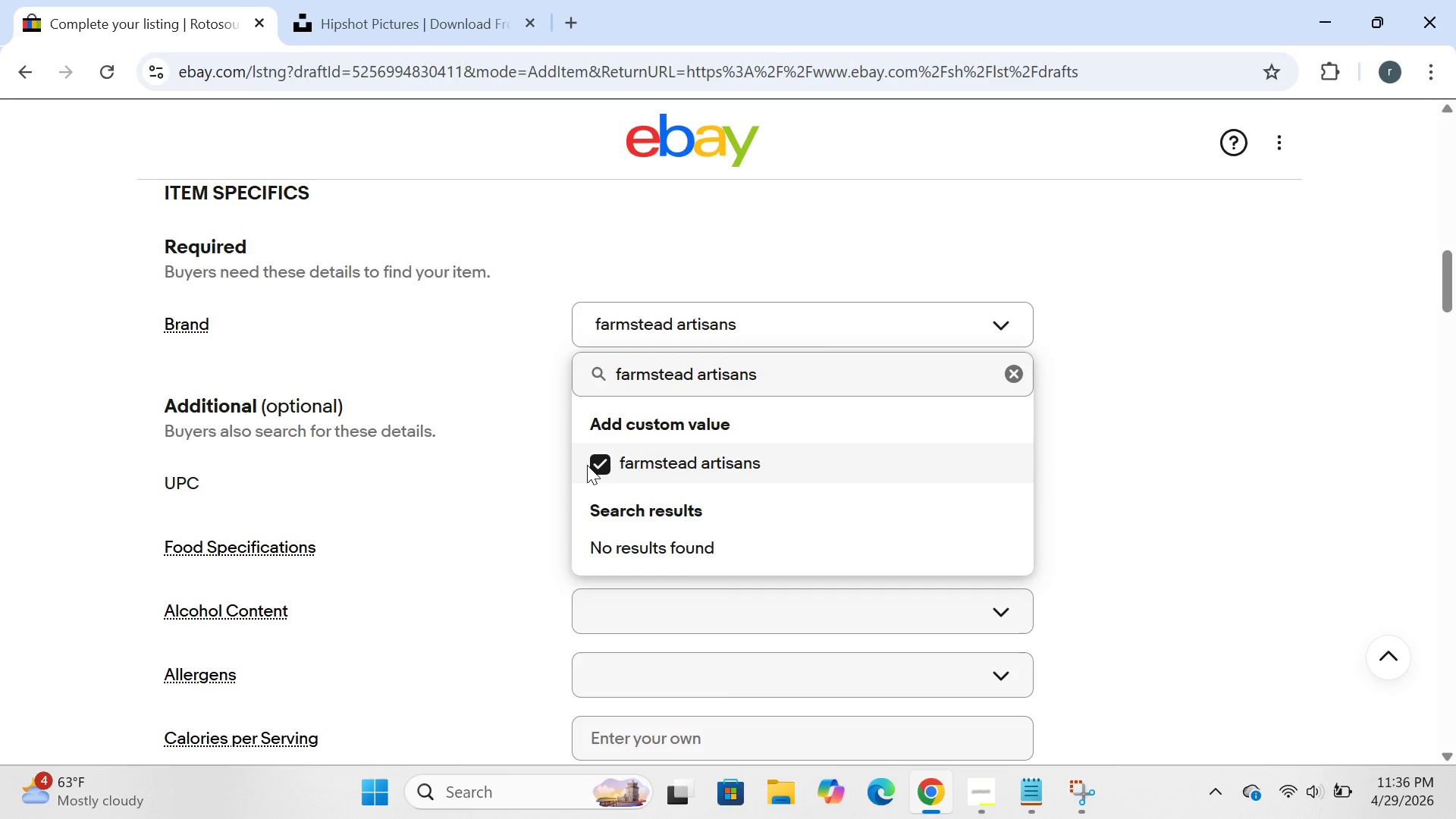 
key(Enter)
 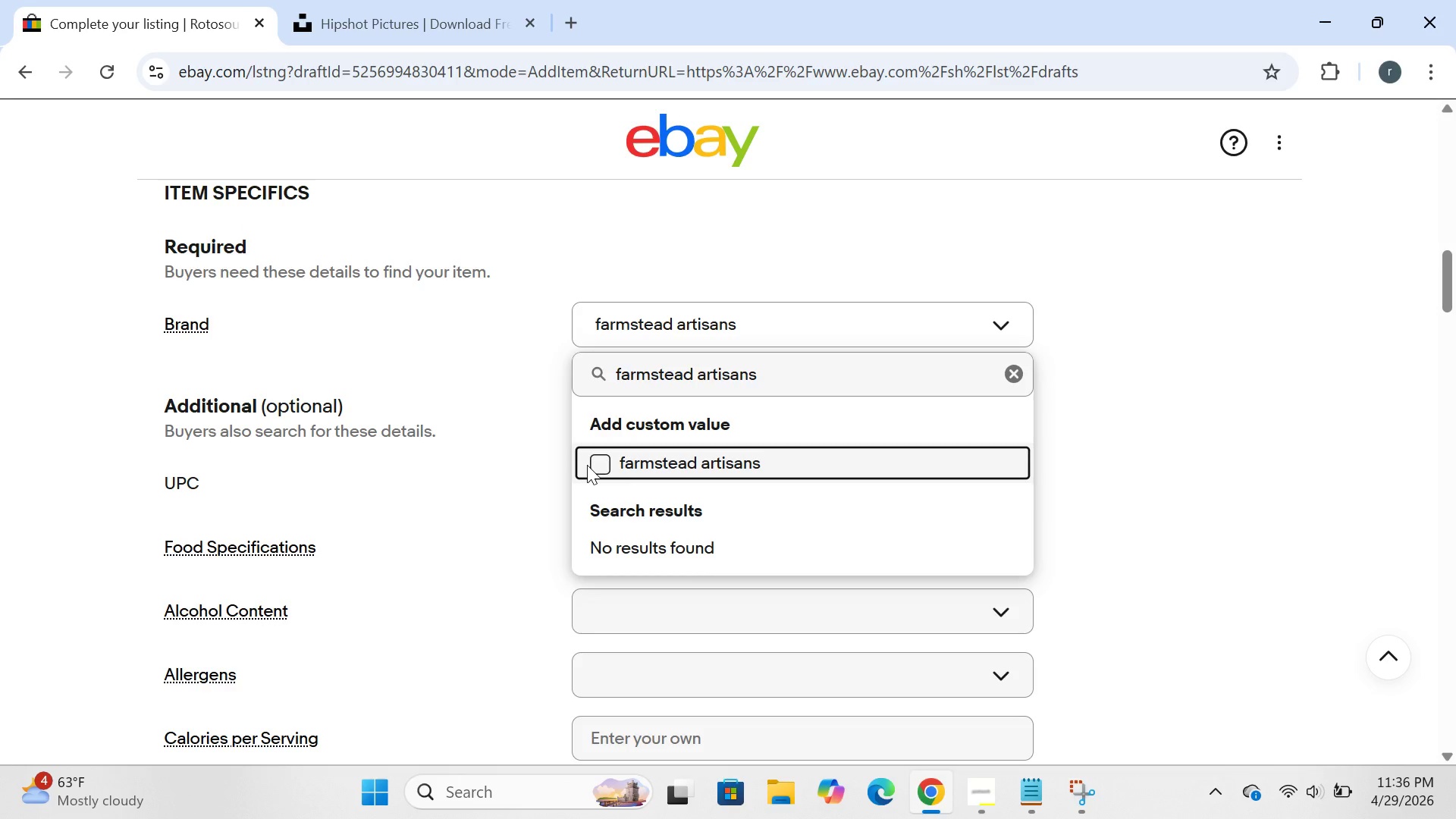 
key(Enter)
 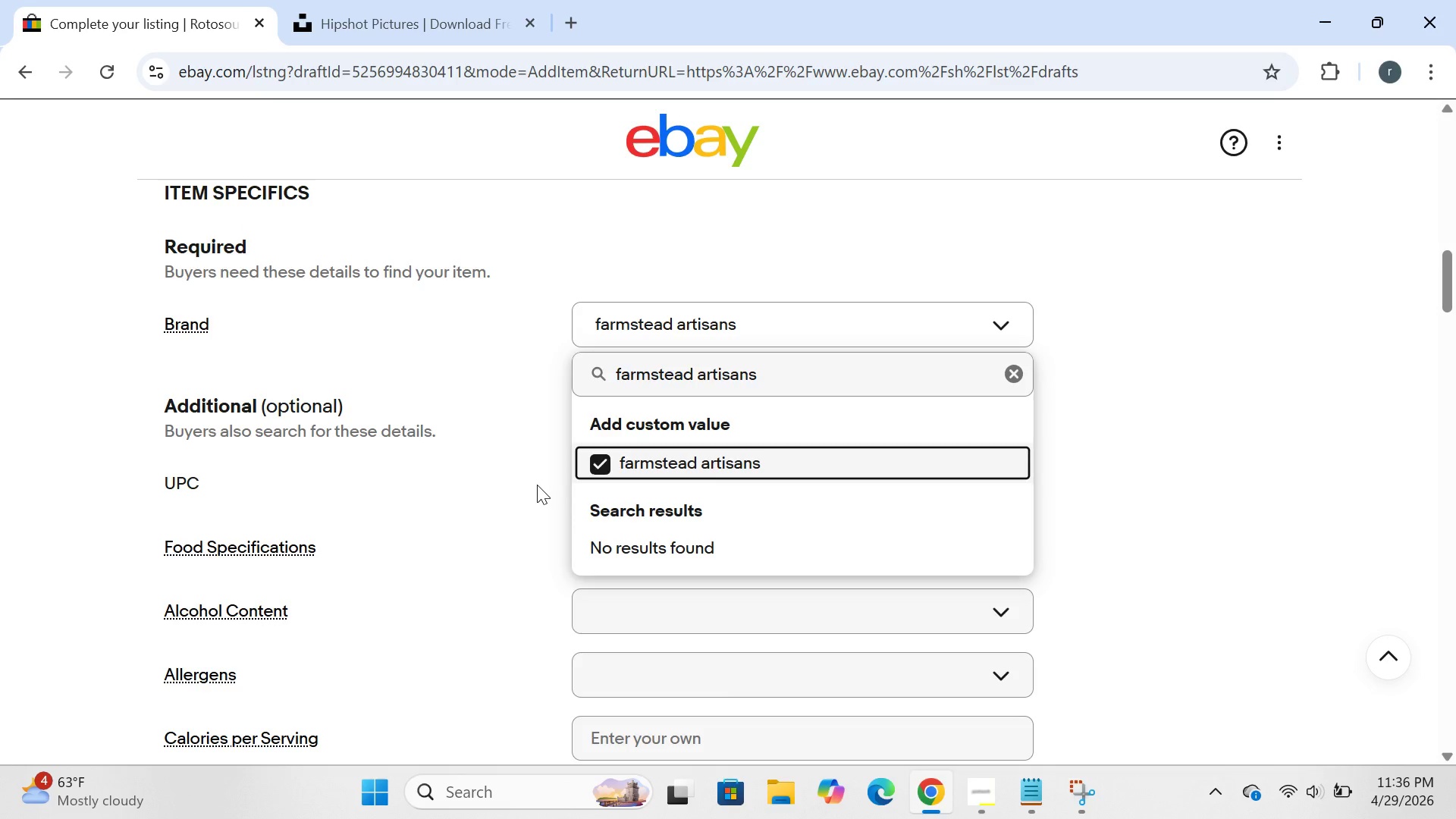 
left_click([537, 485])
 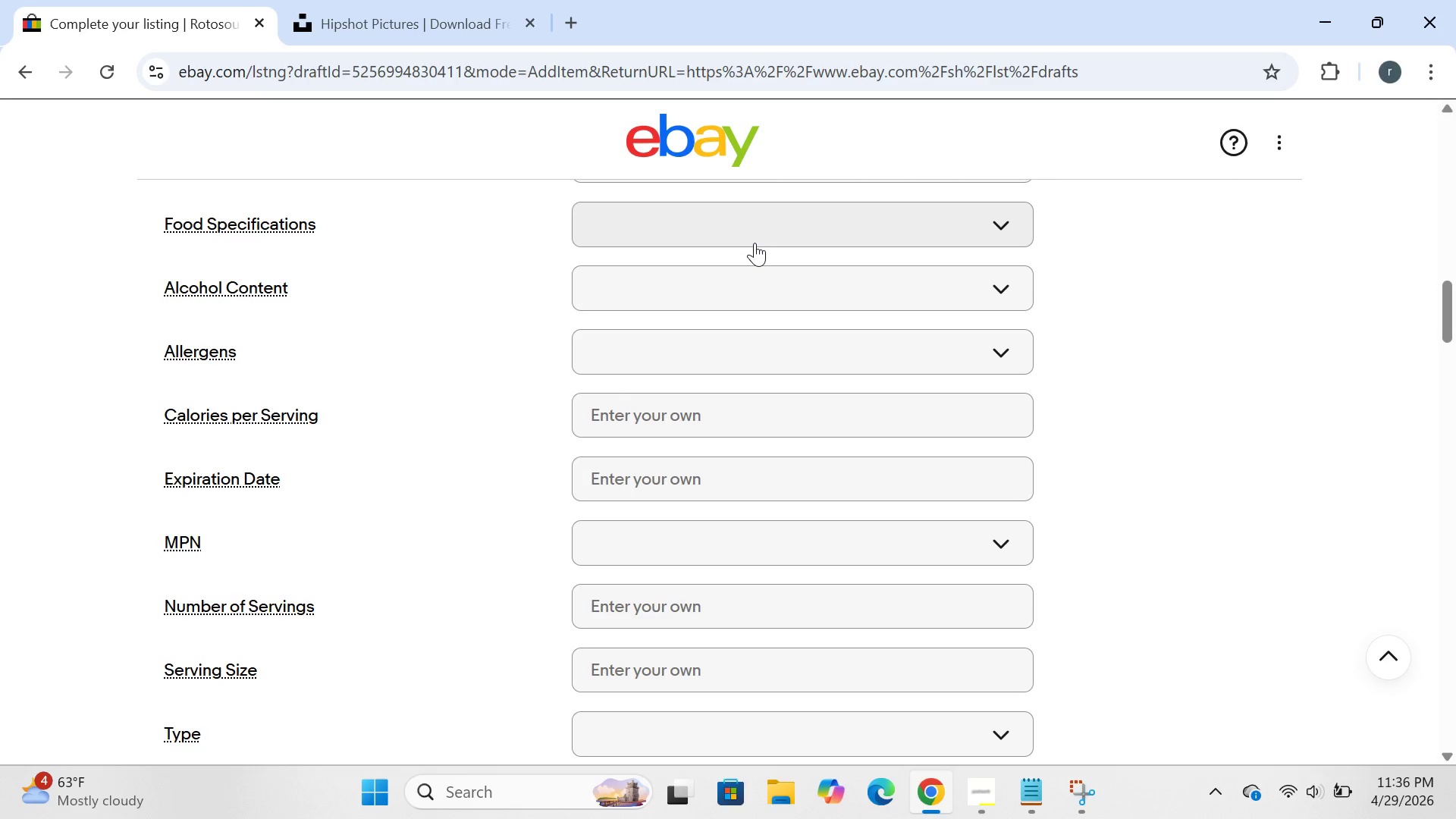 
wait(19.45)
 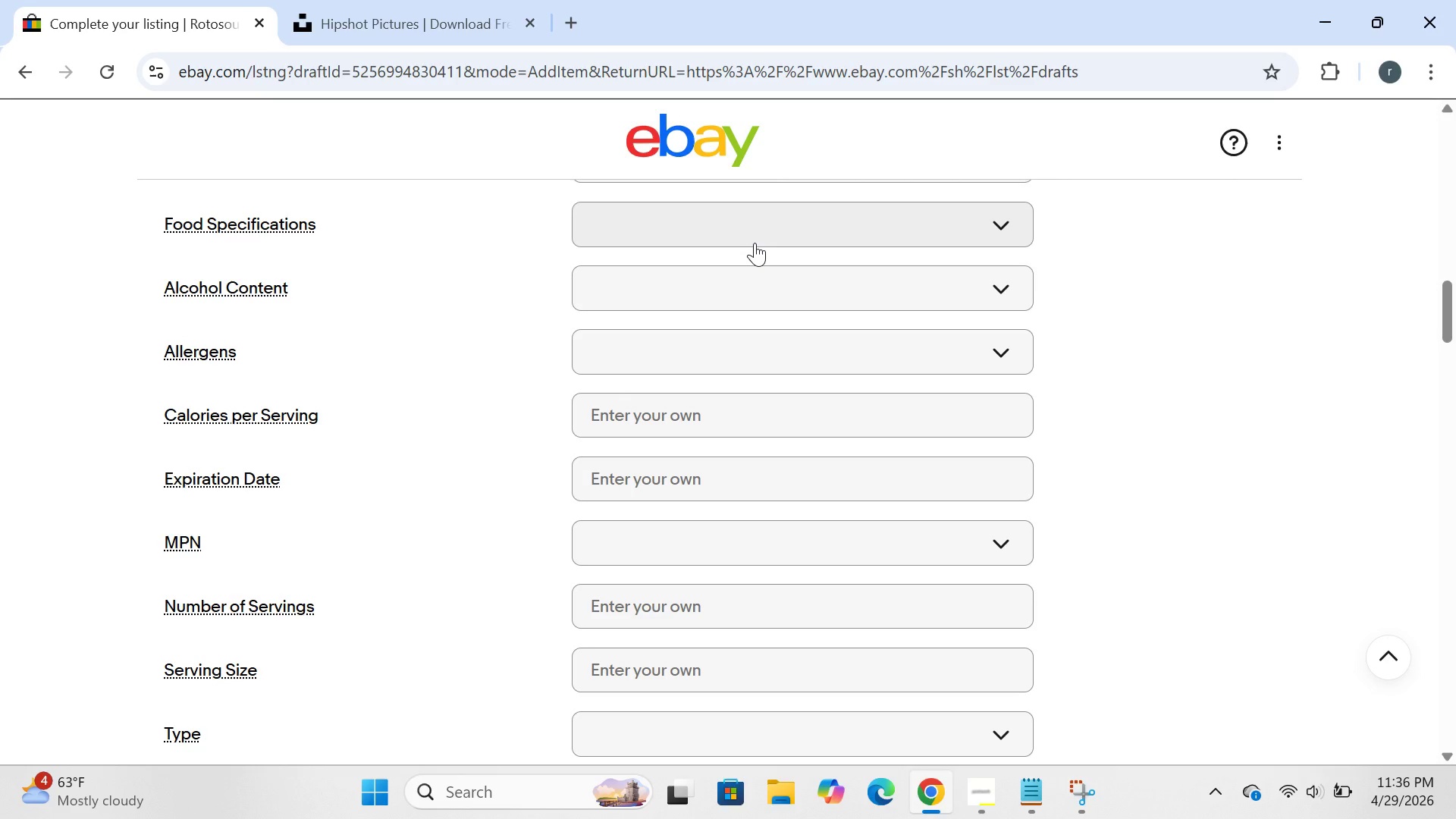 
left_click([730, 293])
 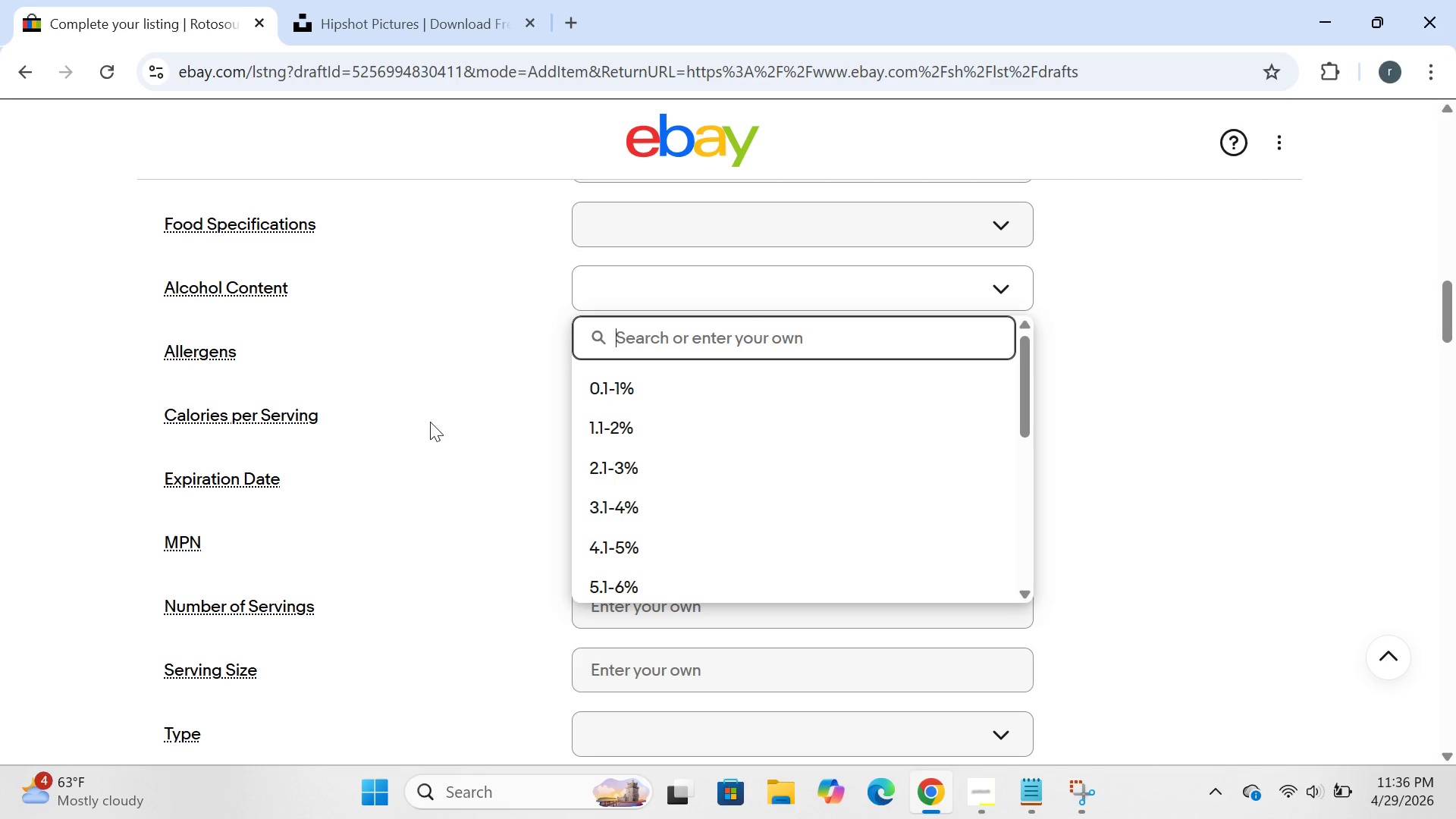 
left_click([452, 416])
 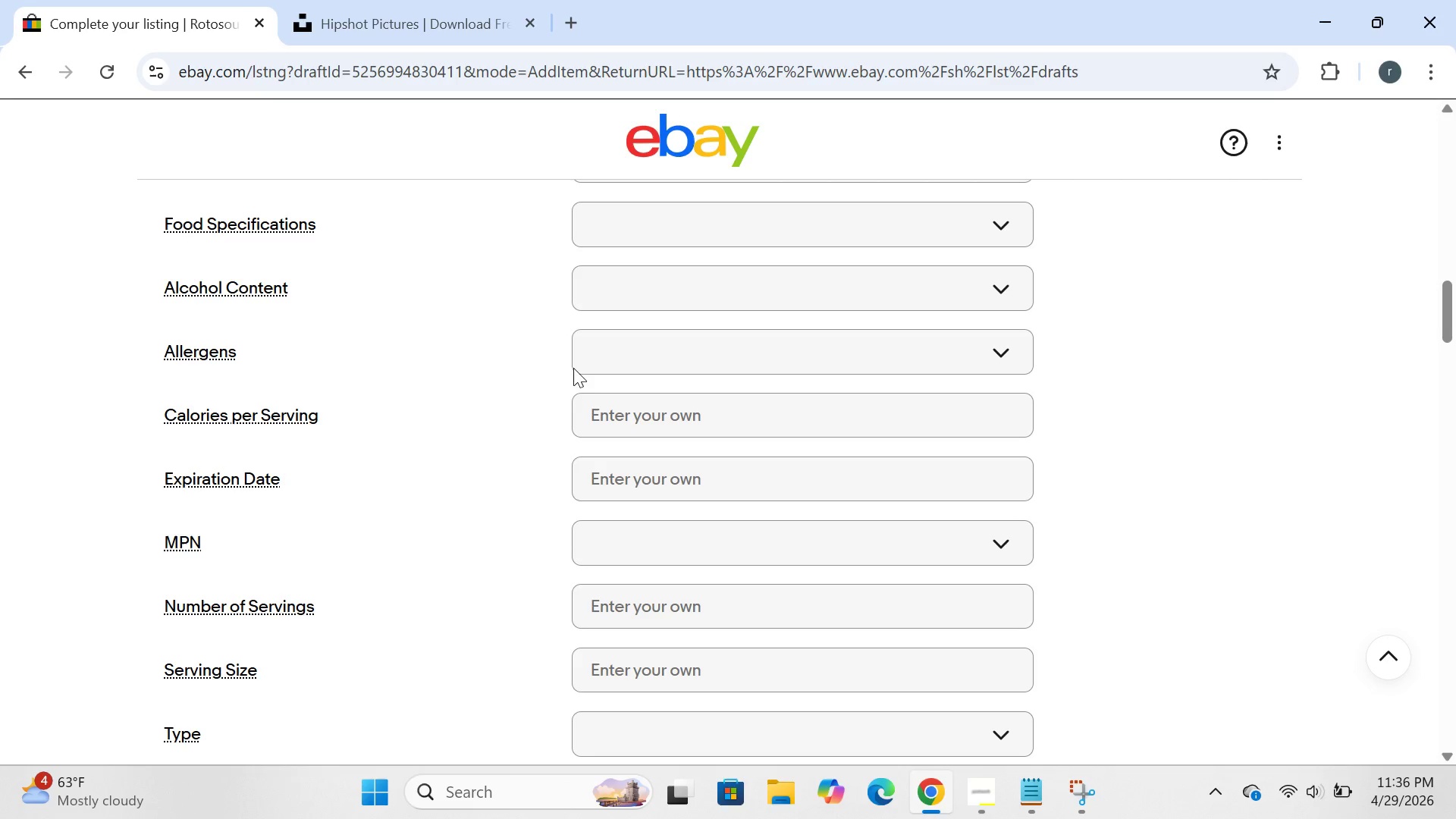 
left_click([651, 349])
 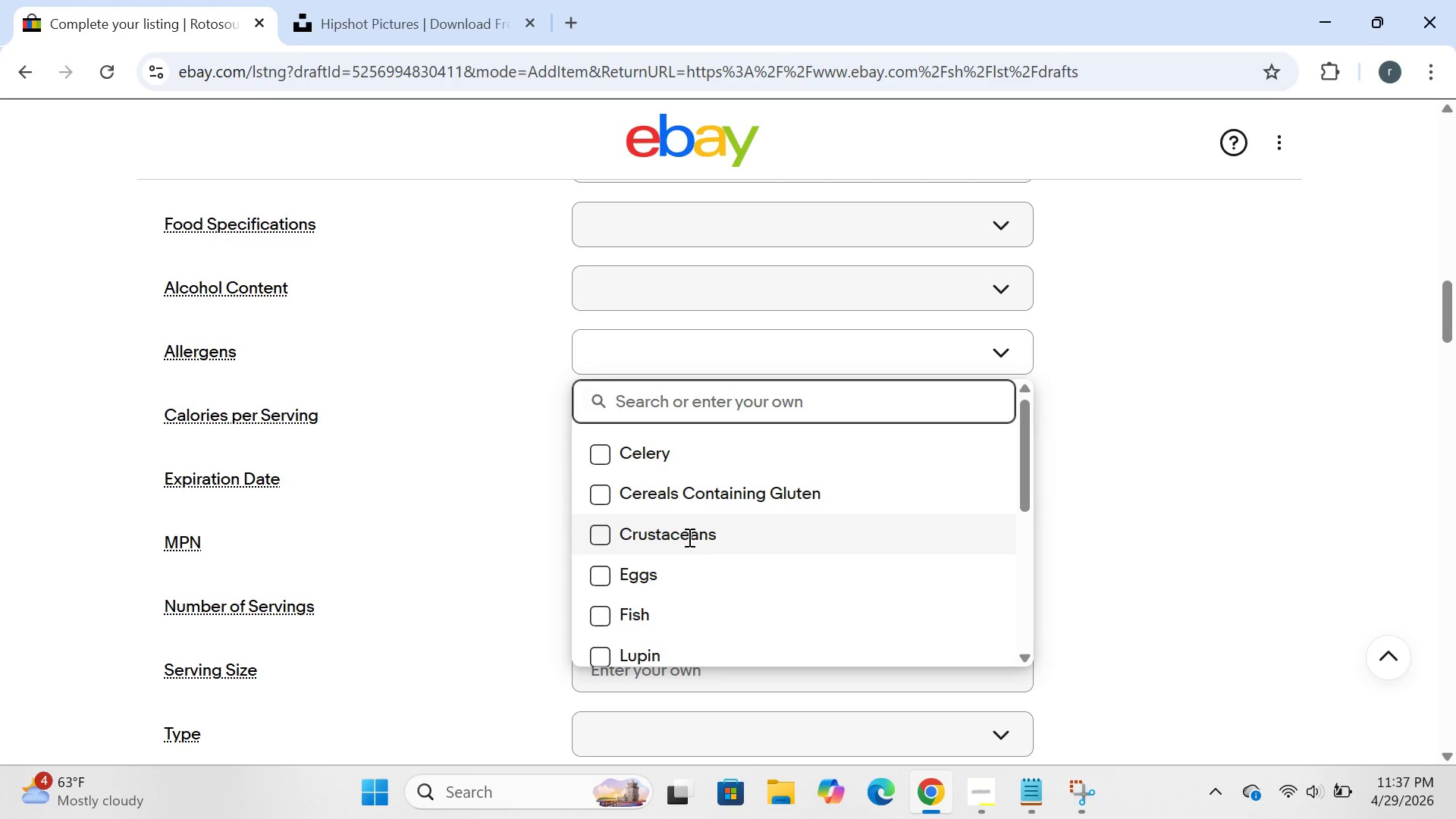 
wait(39.56)
 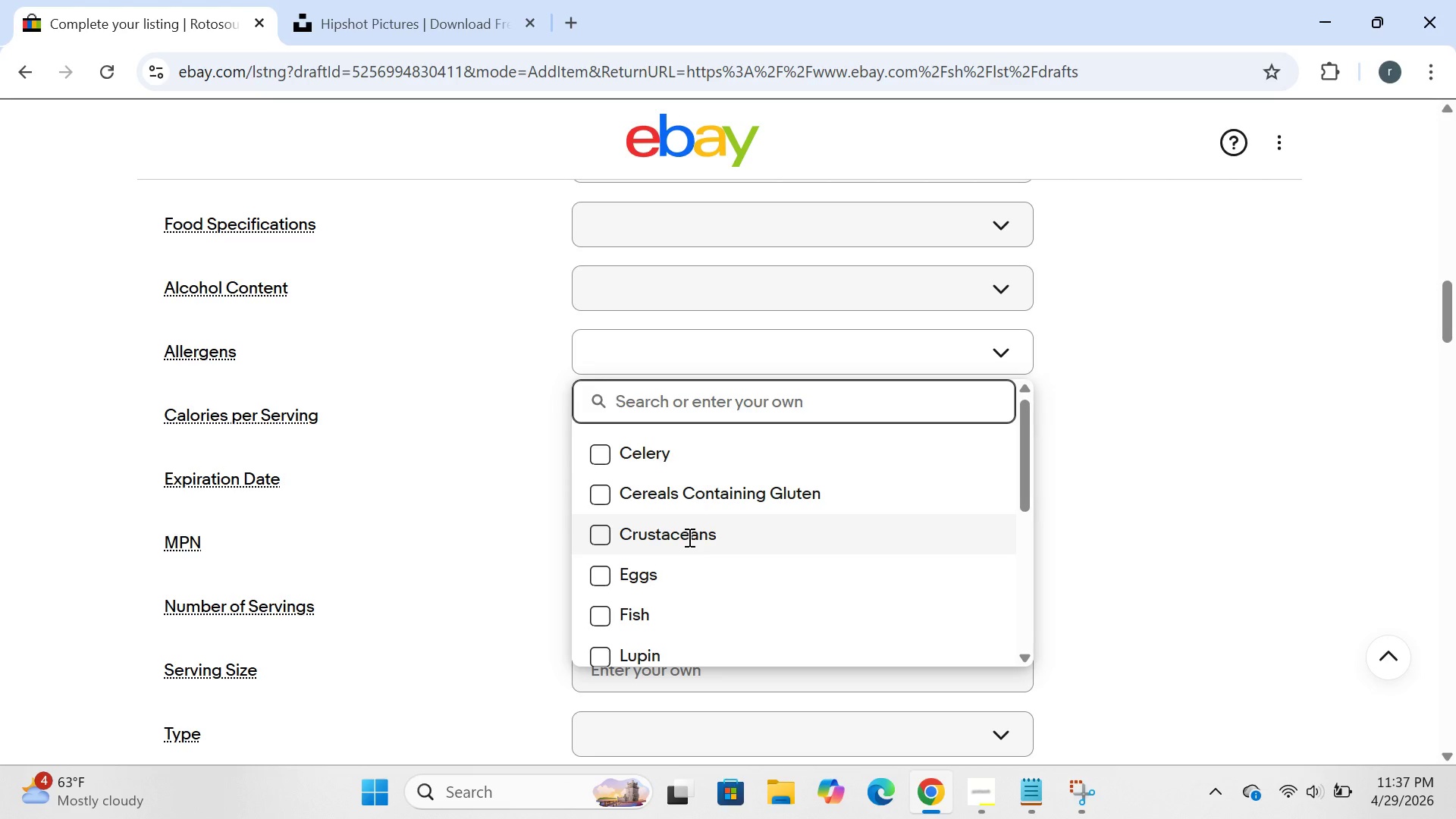 
left_click([987, 786])